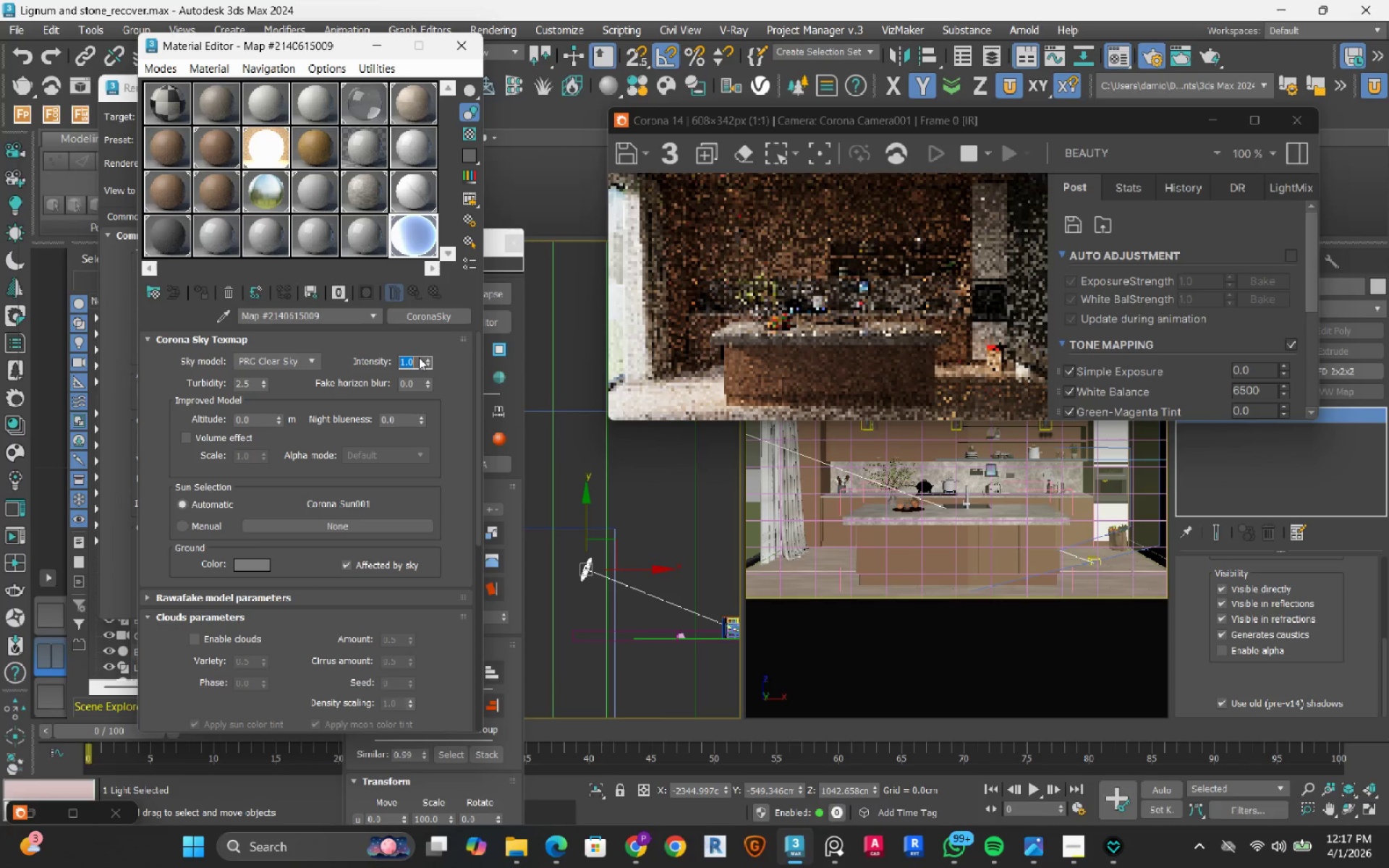 
left_click_drag(start_coordinate=[1385, 655], to_coordinate=[1371, 582])
 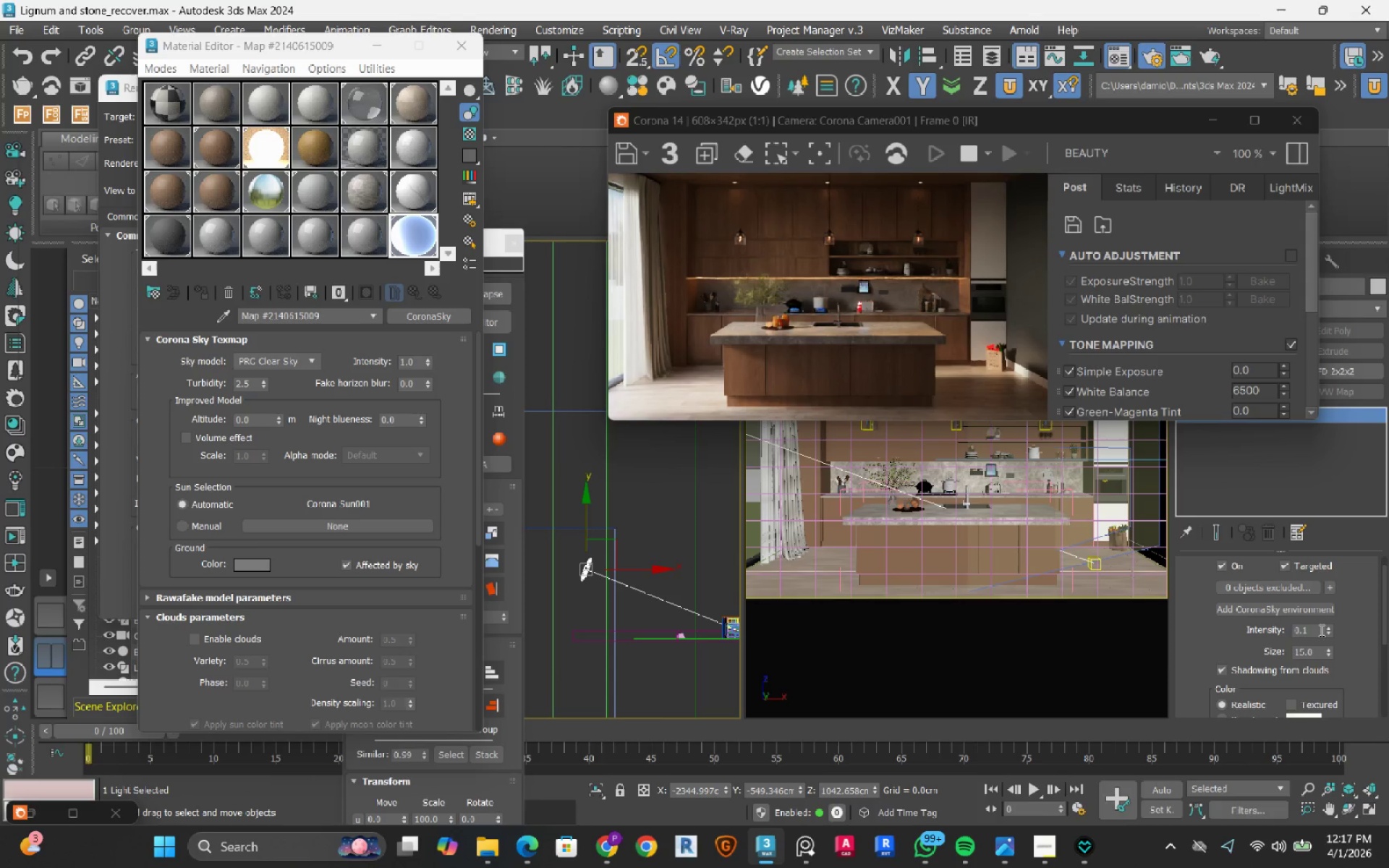 
mouse_move([1318, 624])
 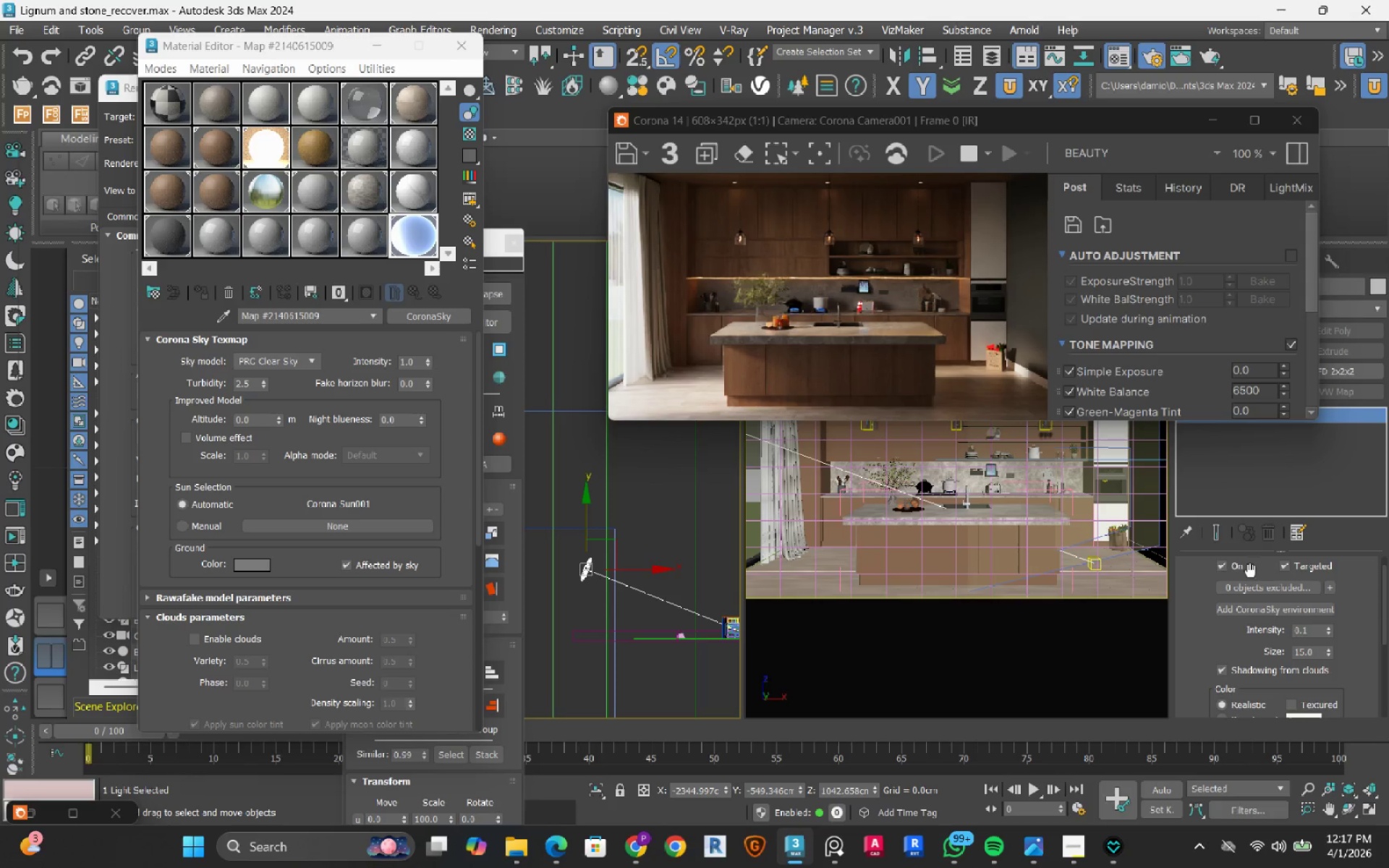 
left_click([1232, 565])
 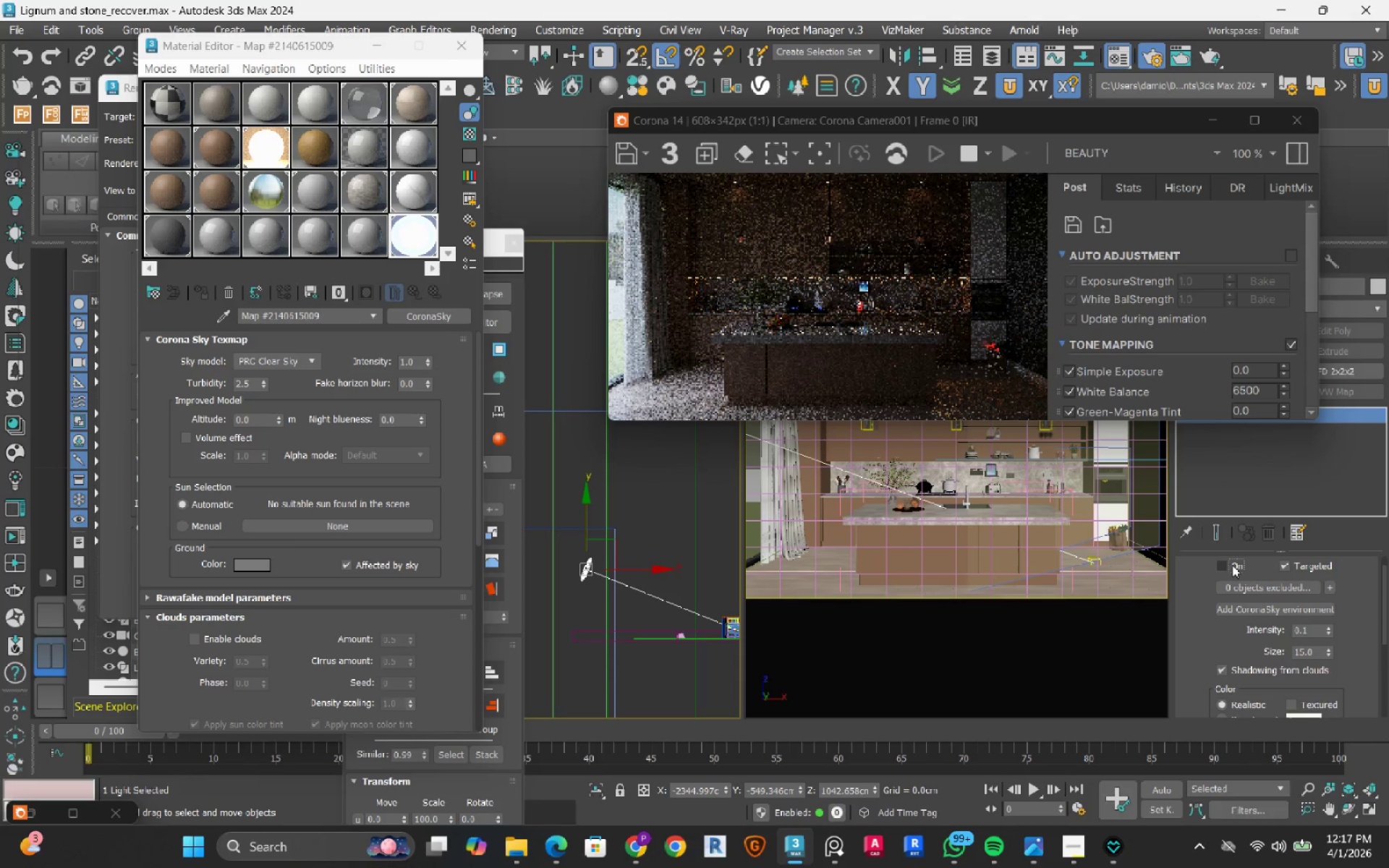 
wait(8.52)
 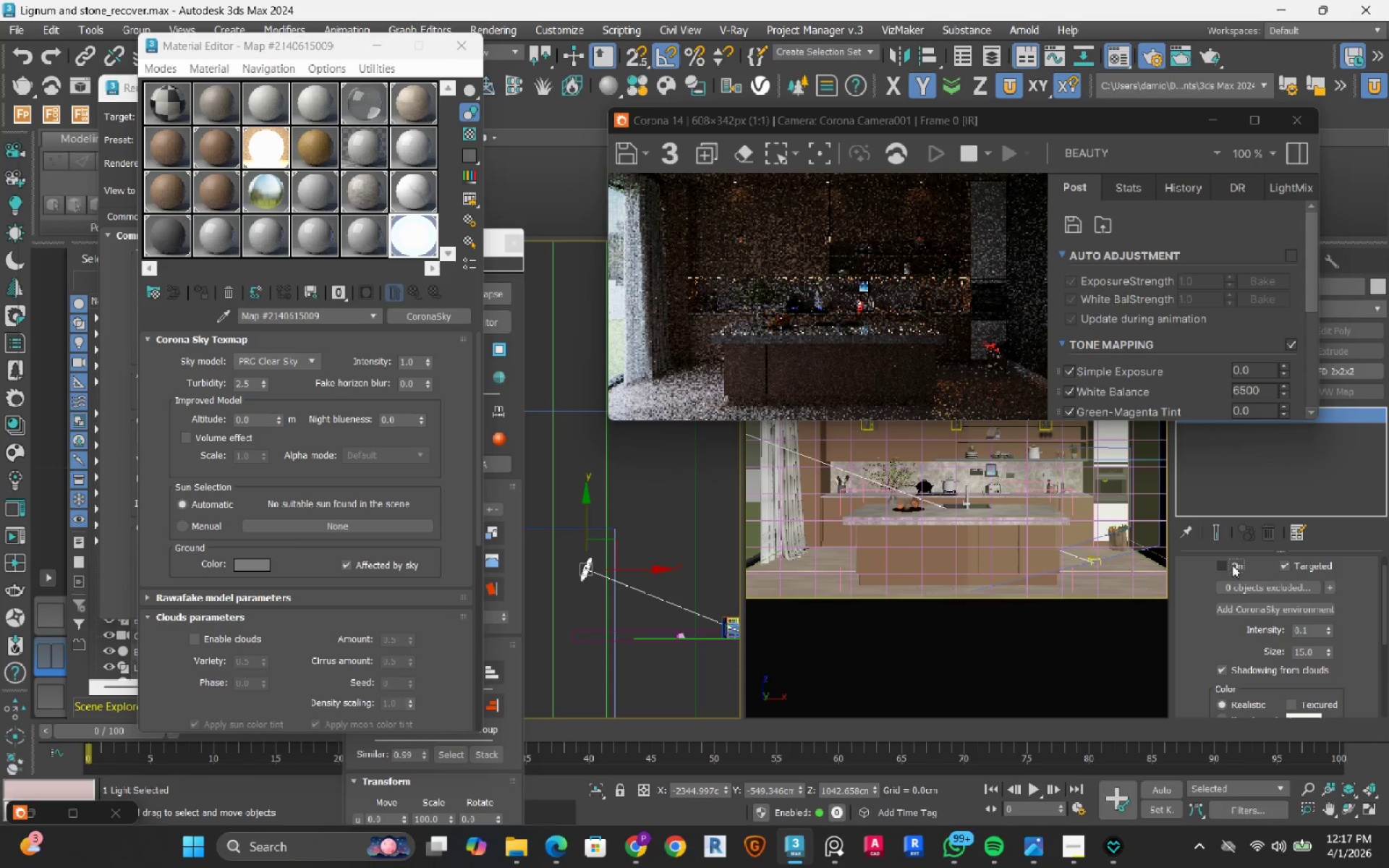 
left_click([371, 46])
 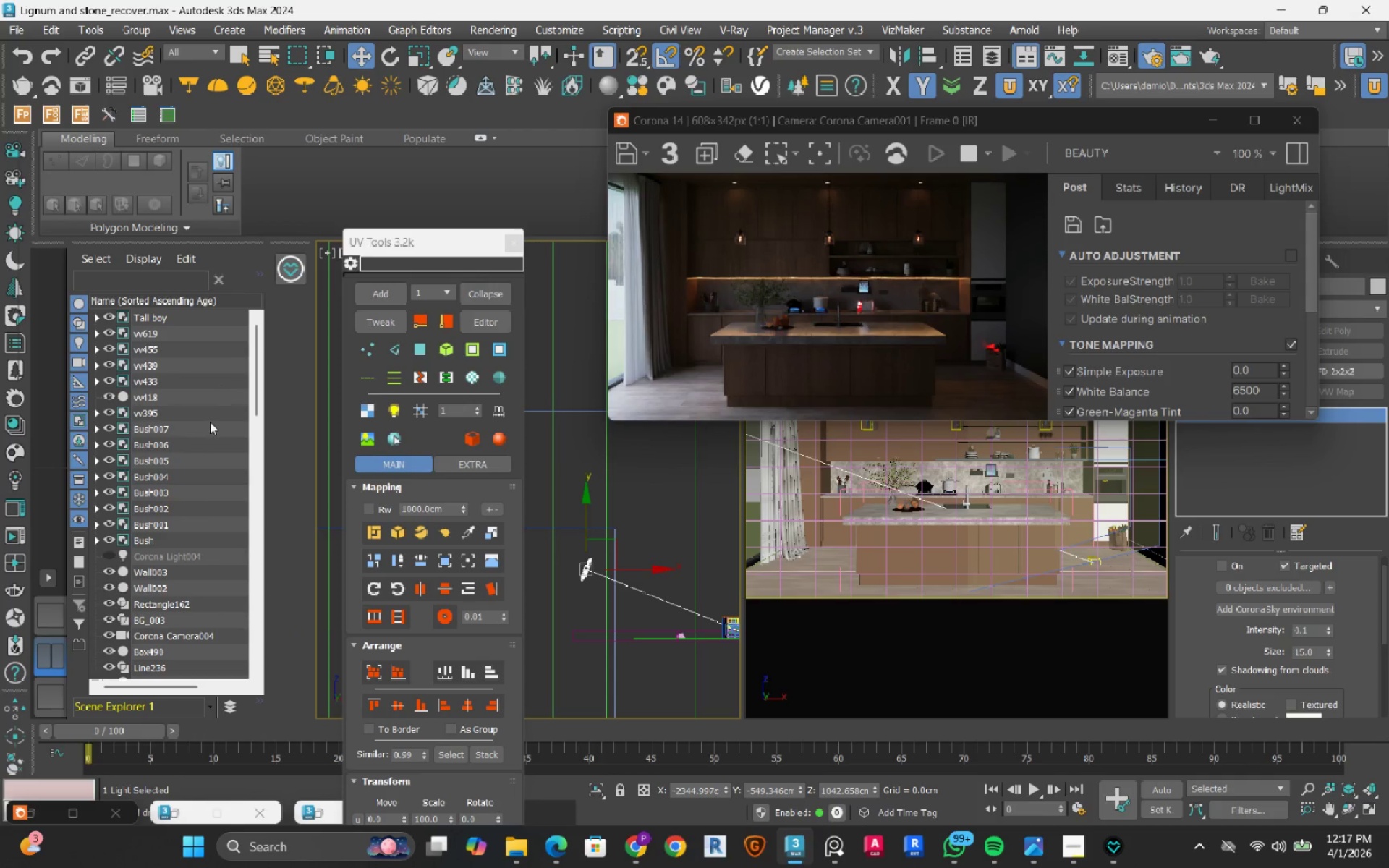 
left_click([178, 550])
 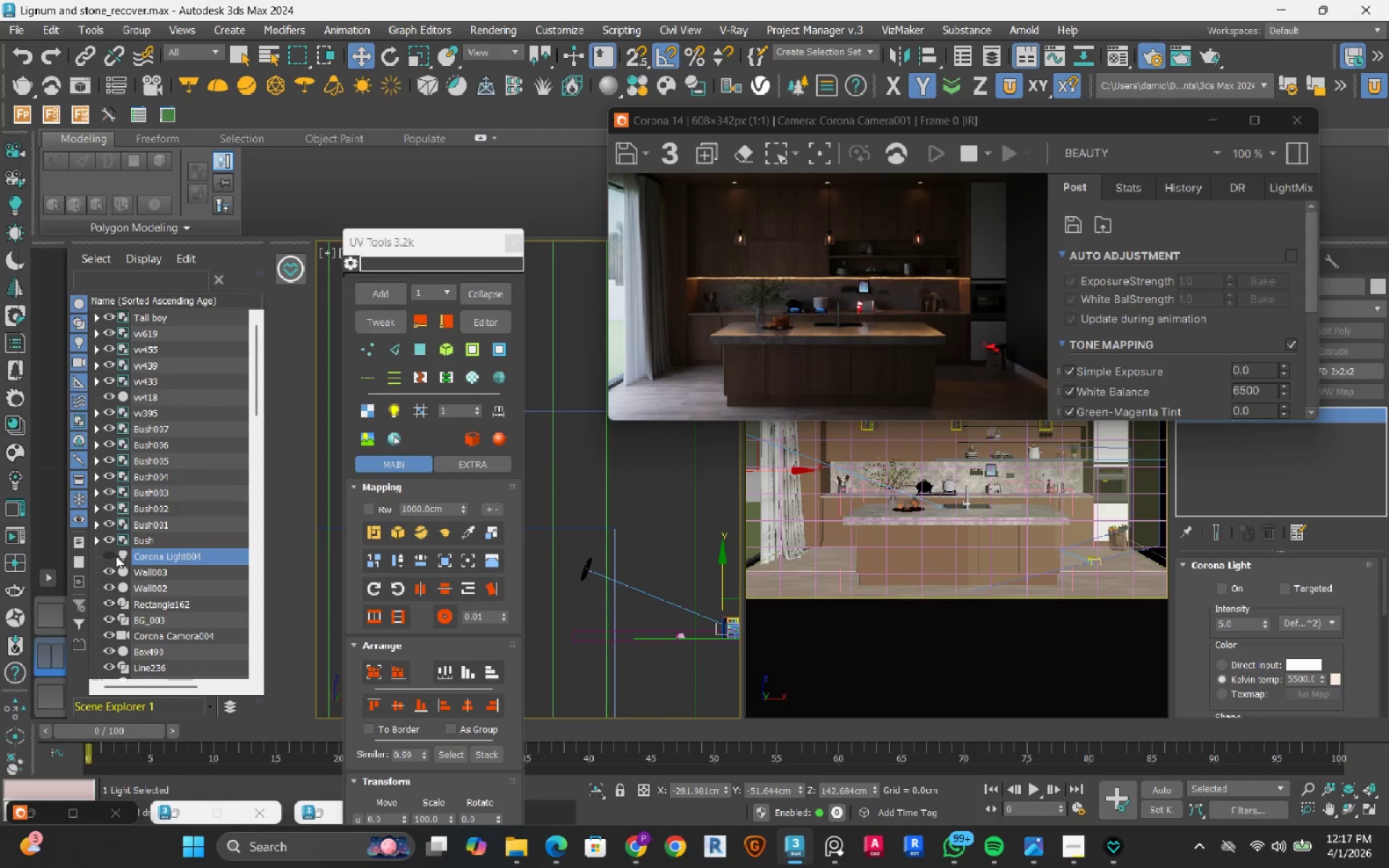 
left_click([112, 554])
 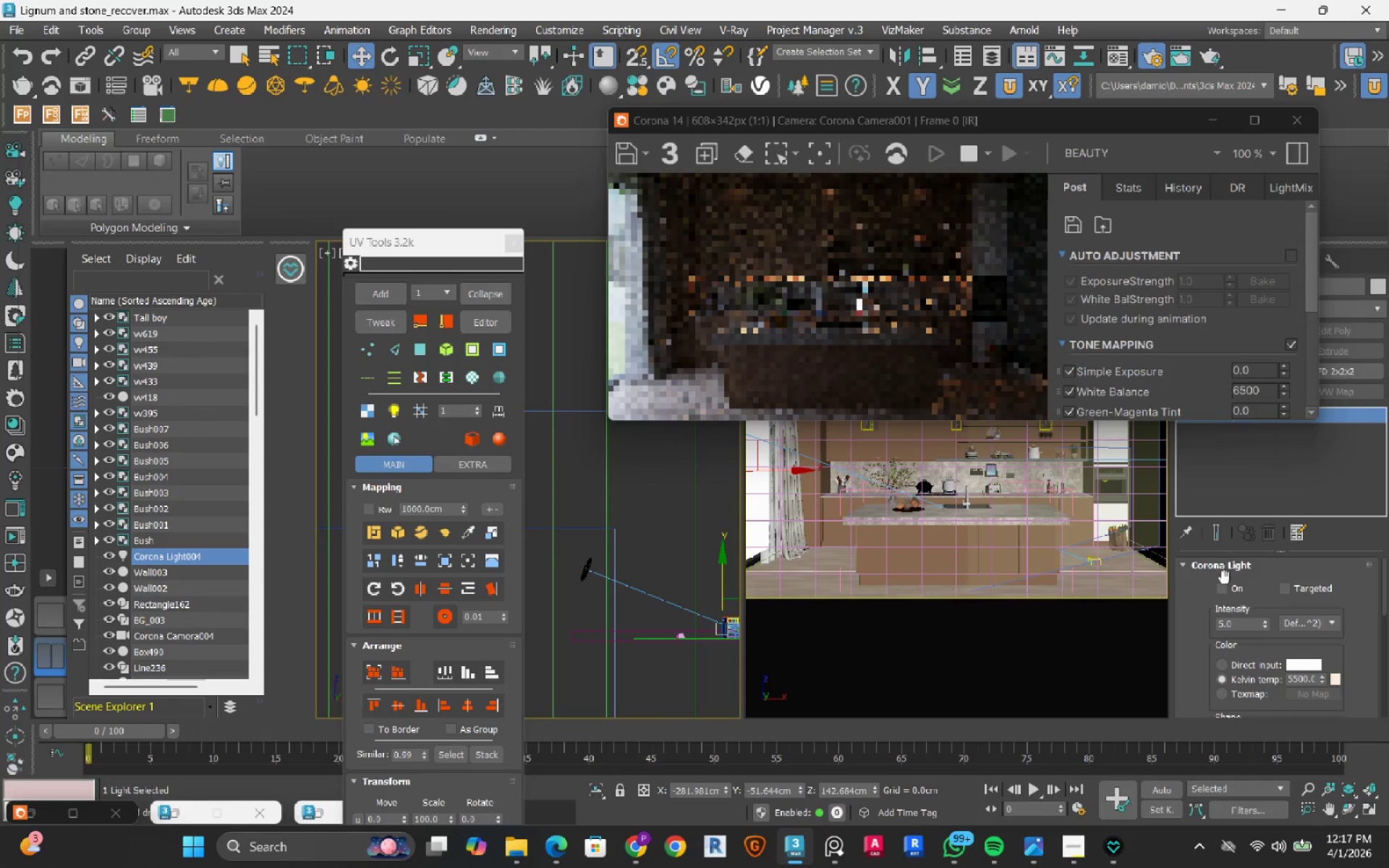 
left_click([1224, 590])
 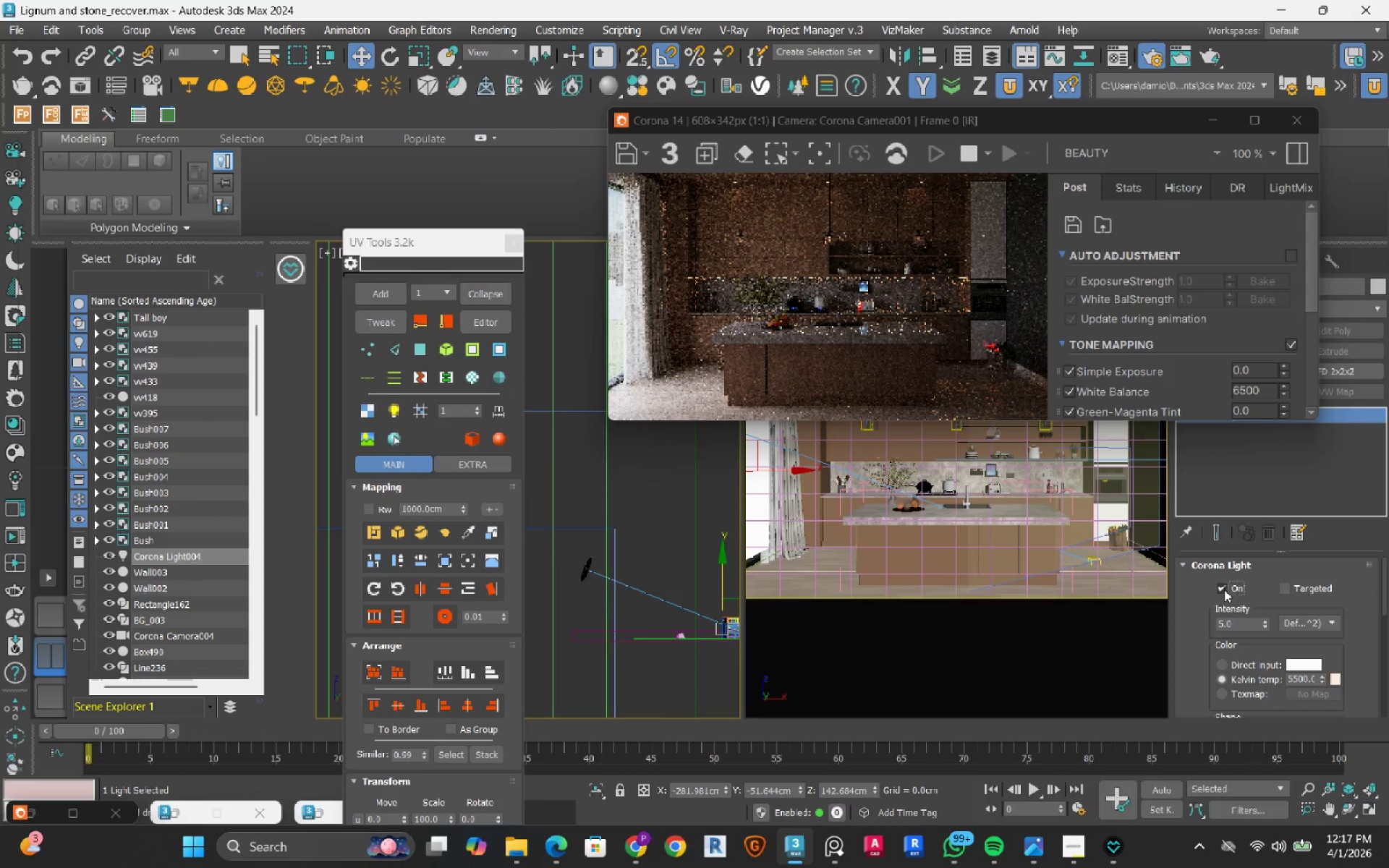 
double_click([1242, 622])
 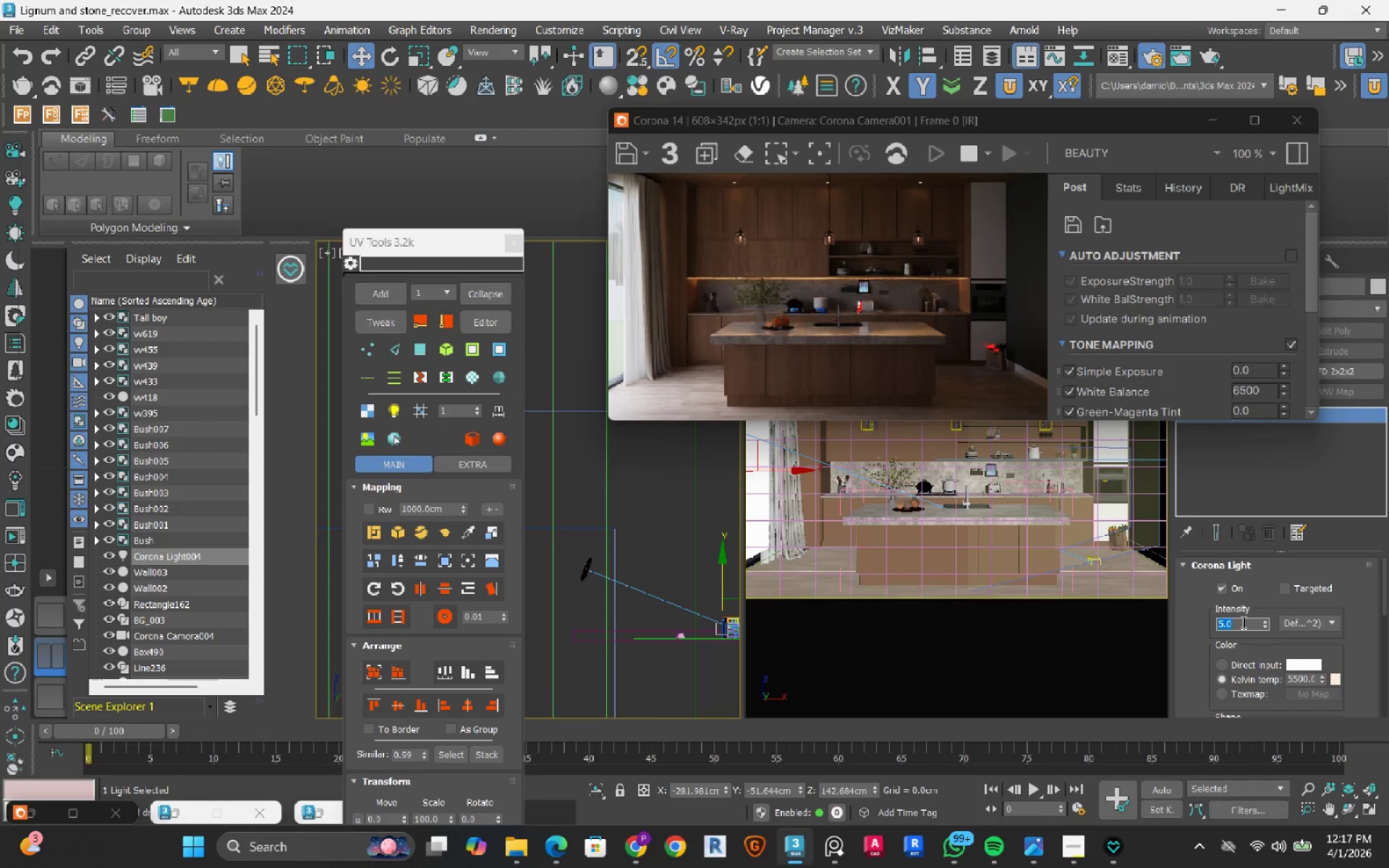 
key(Numpad1)
 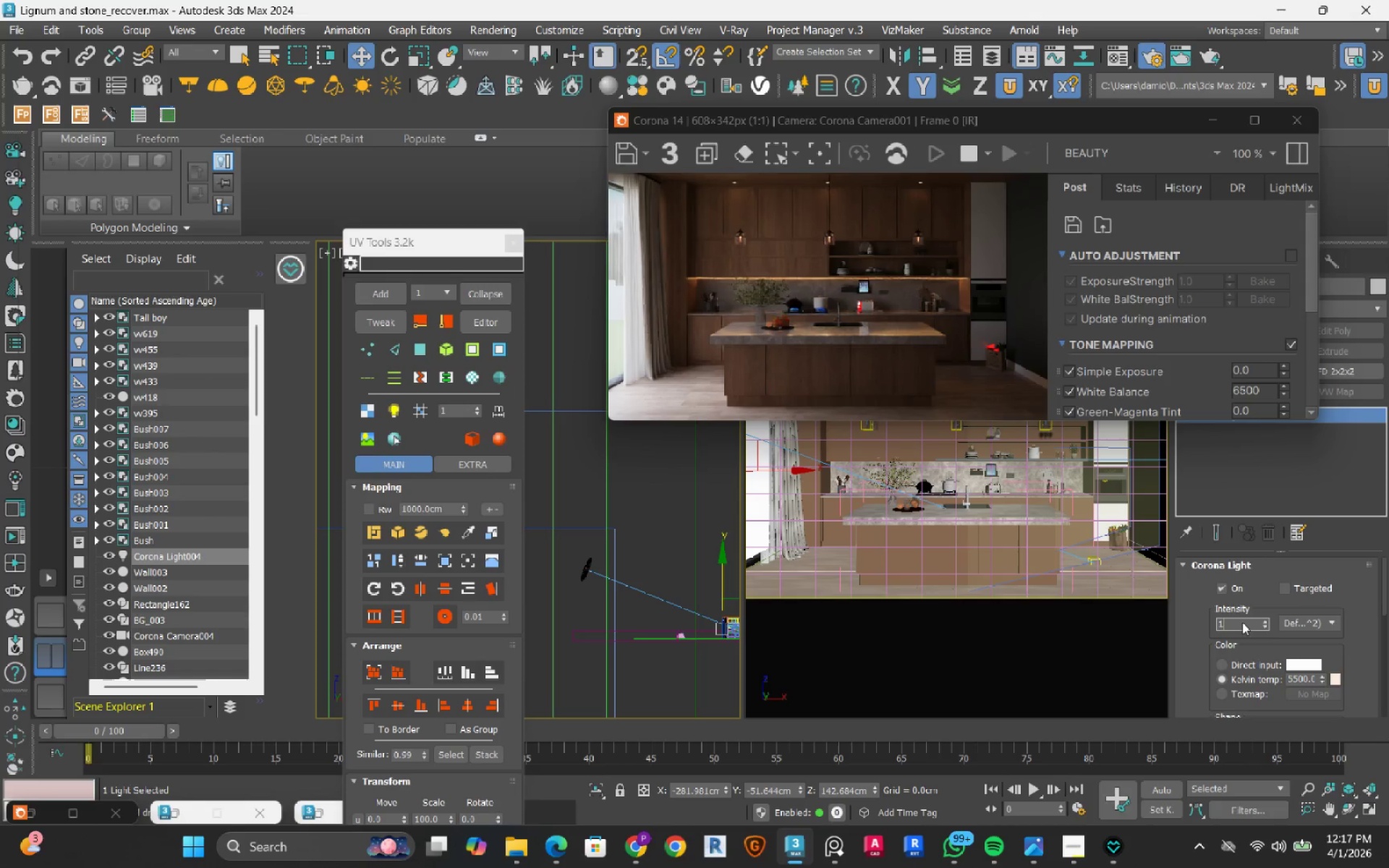 
key(Numpad0)
 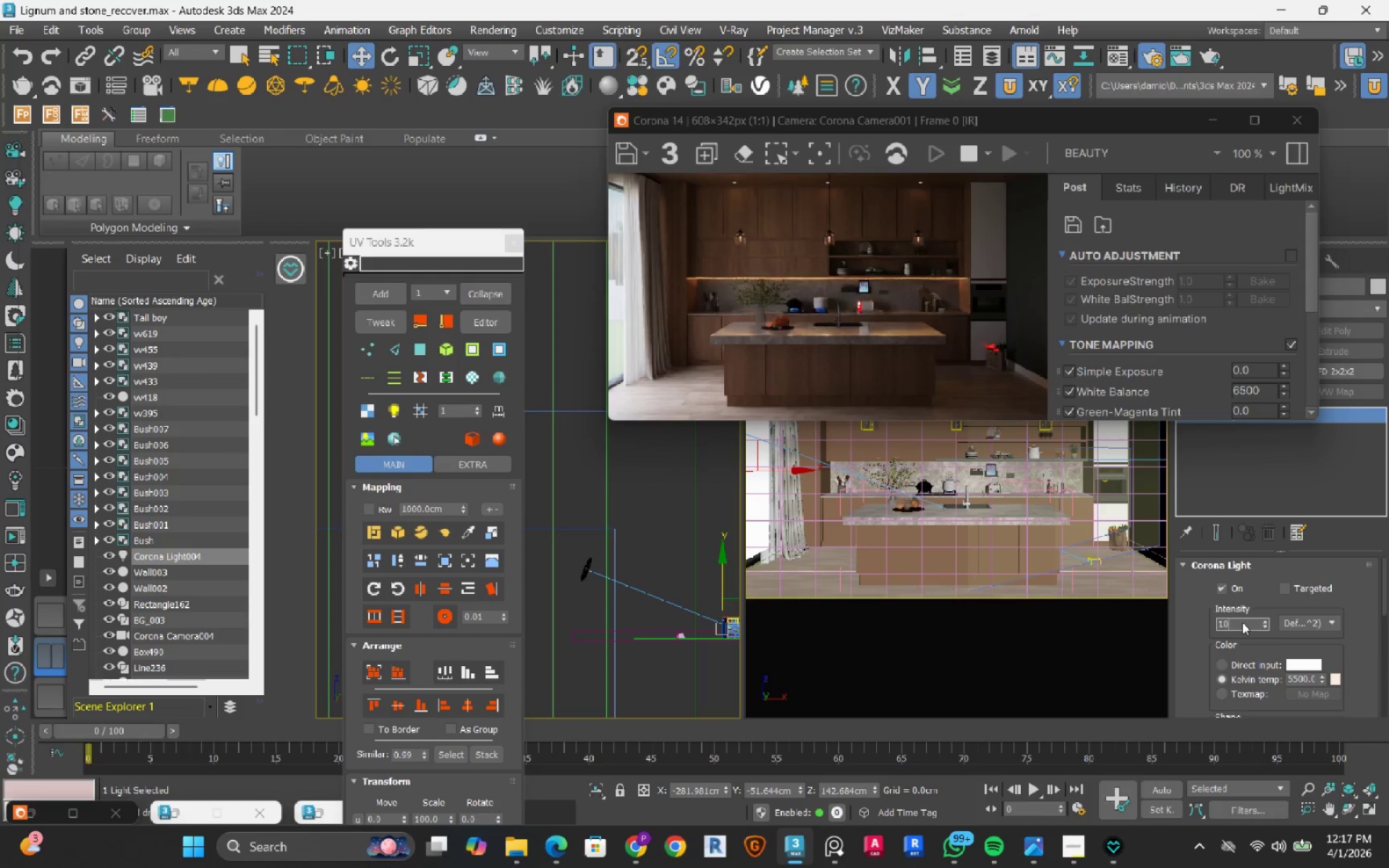 
key(NumpadEnter)
 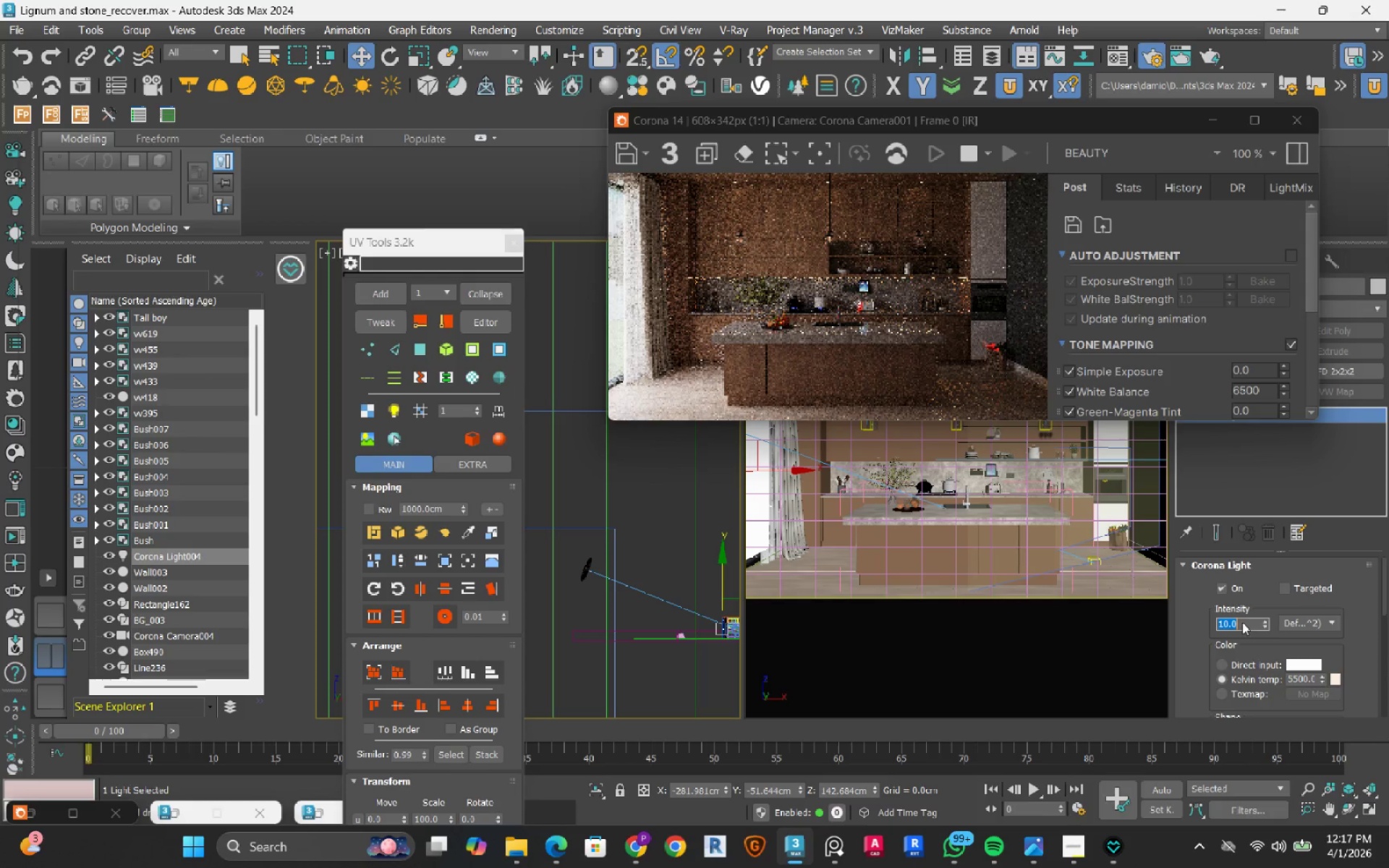 
wait(8.26)
 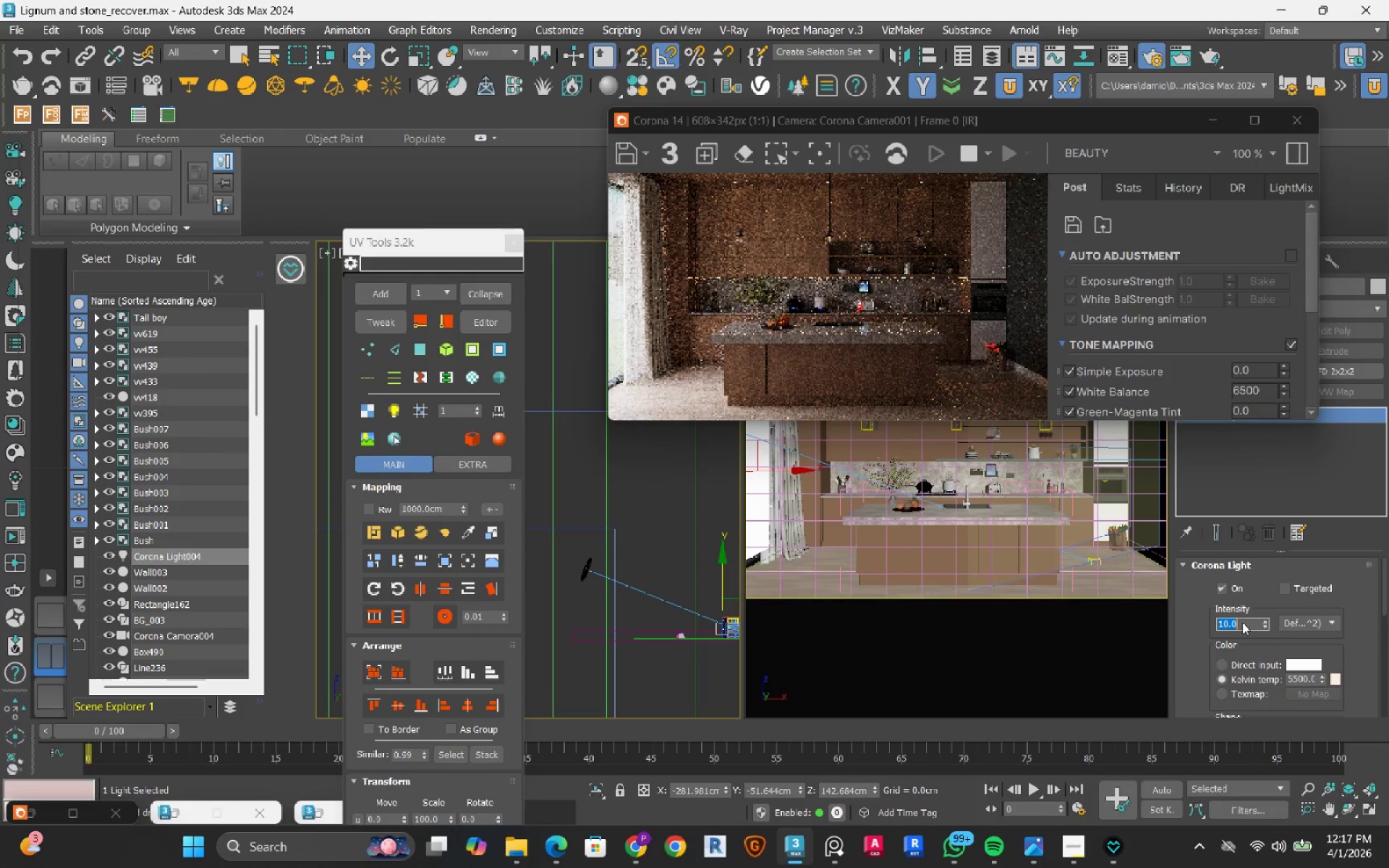 
left_click([1239, 666])
 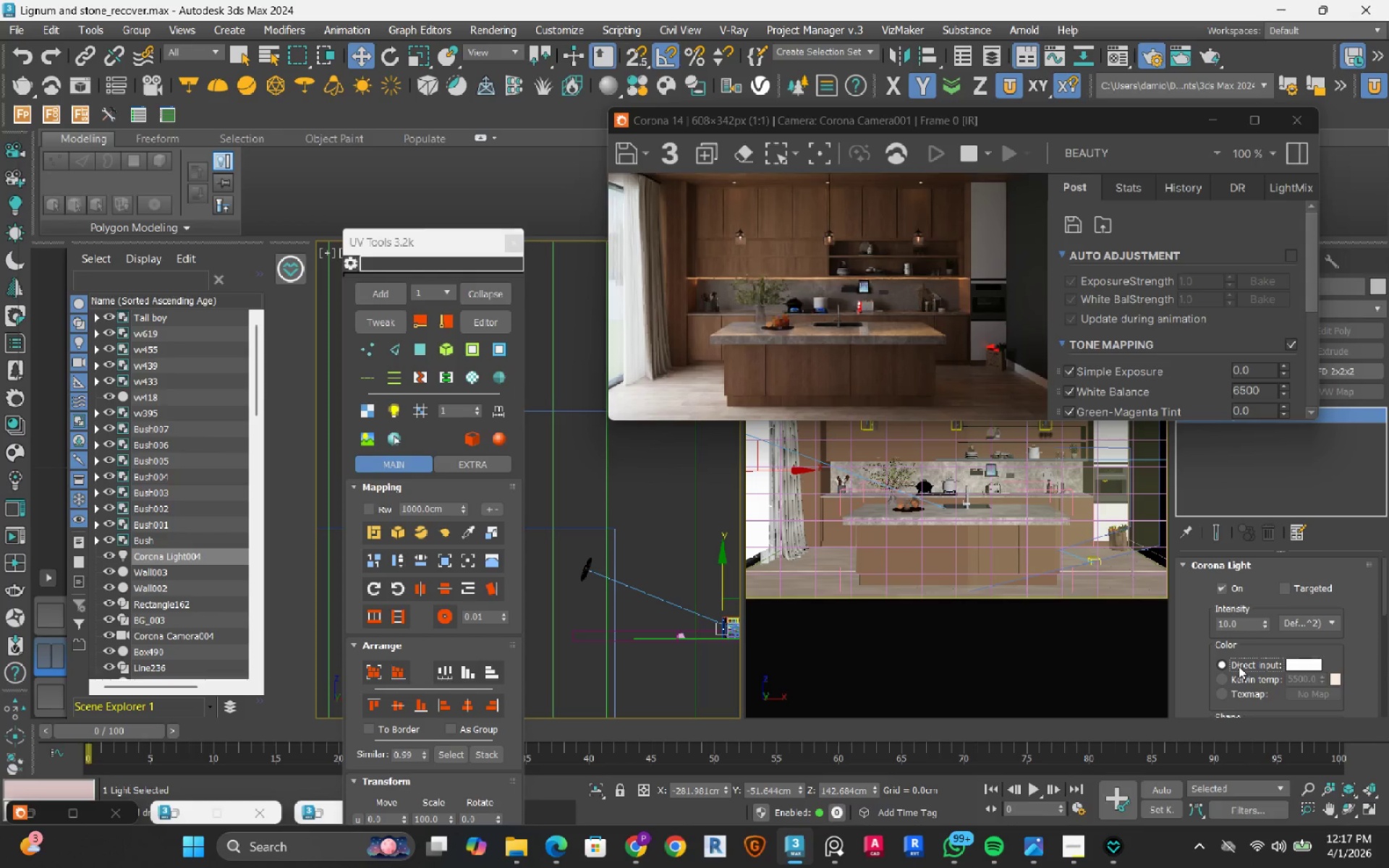 
wait(6.16)
 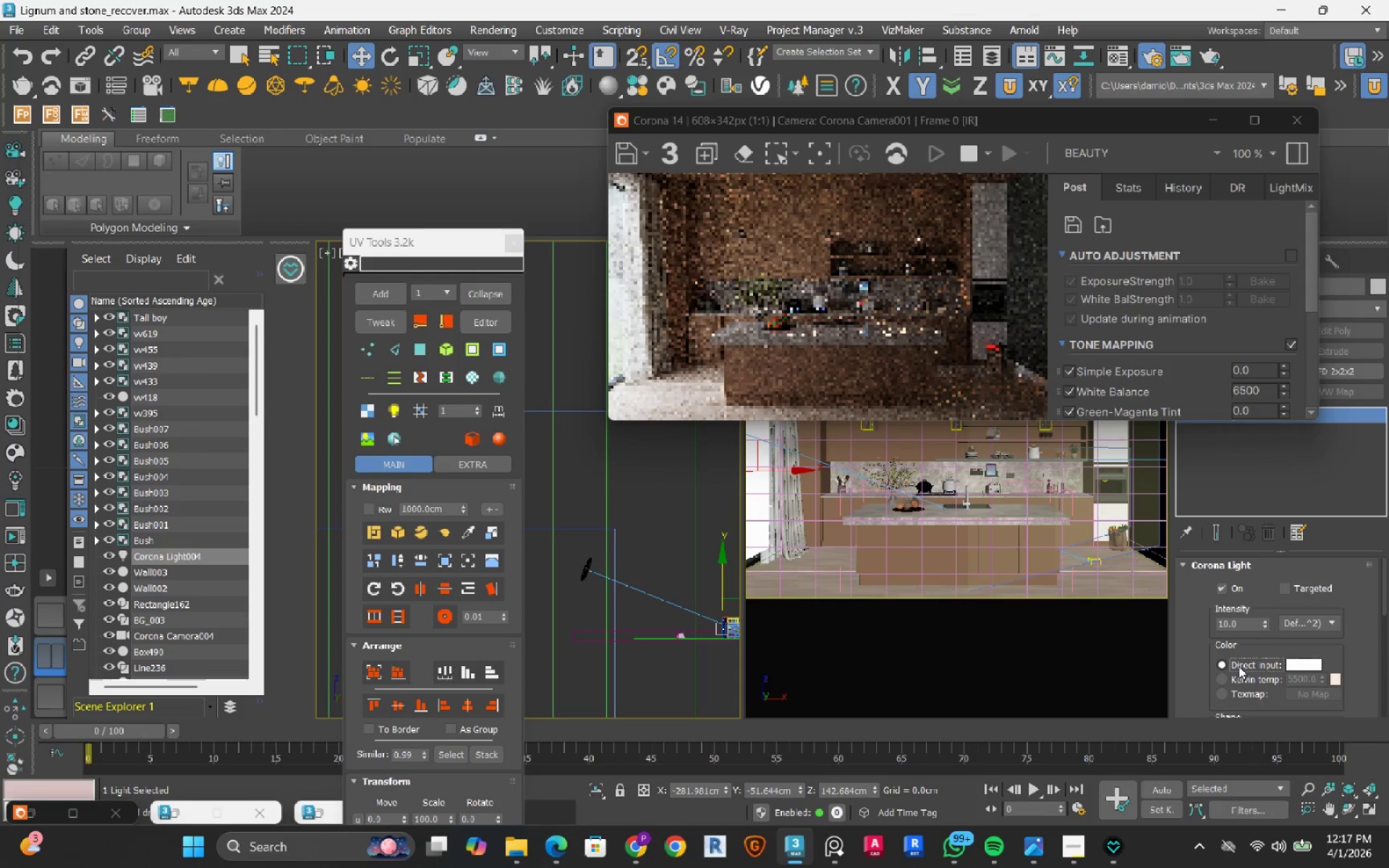 
left_click([1246, 680])
 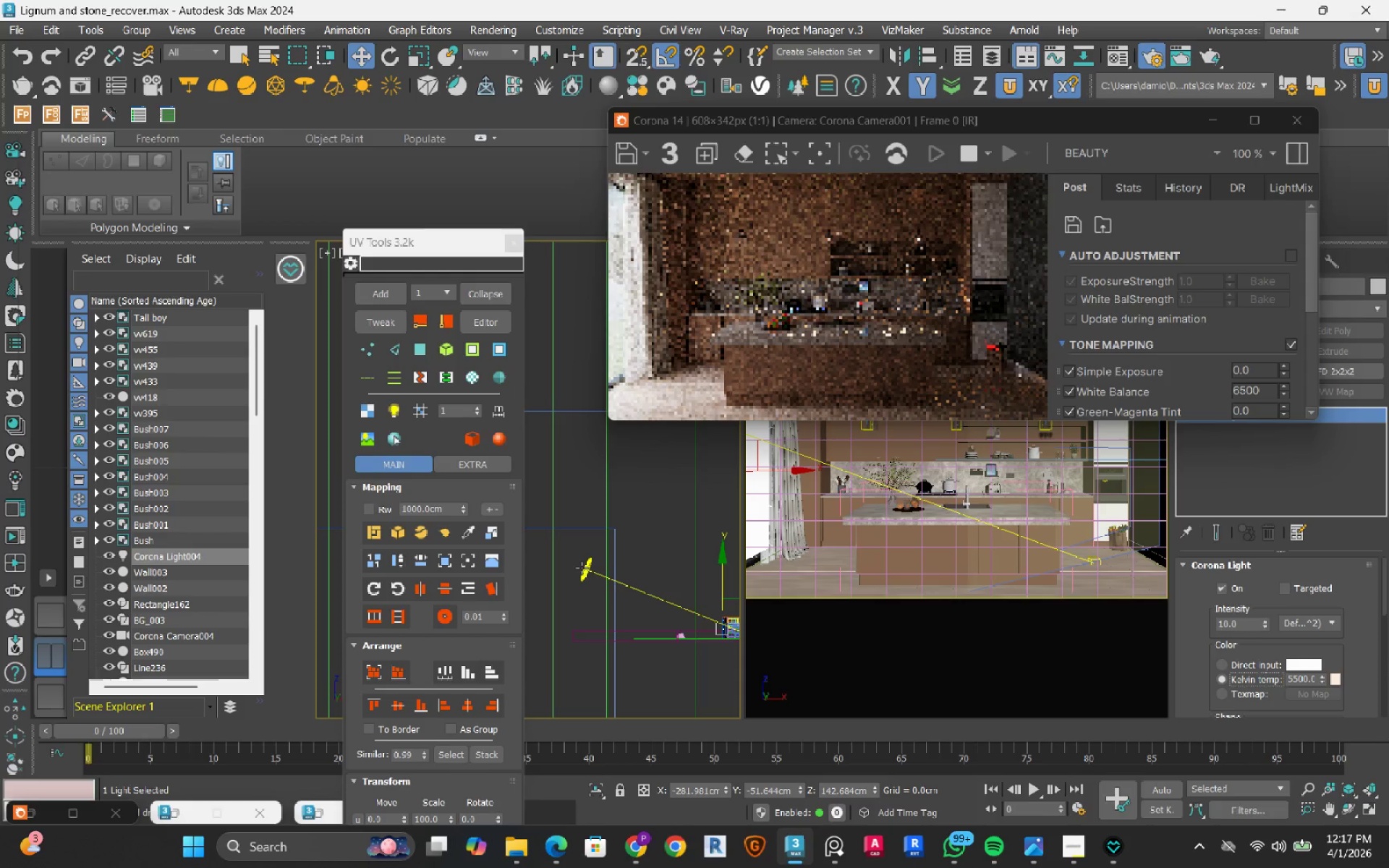 
left_click([582, 568])
 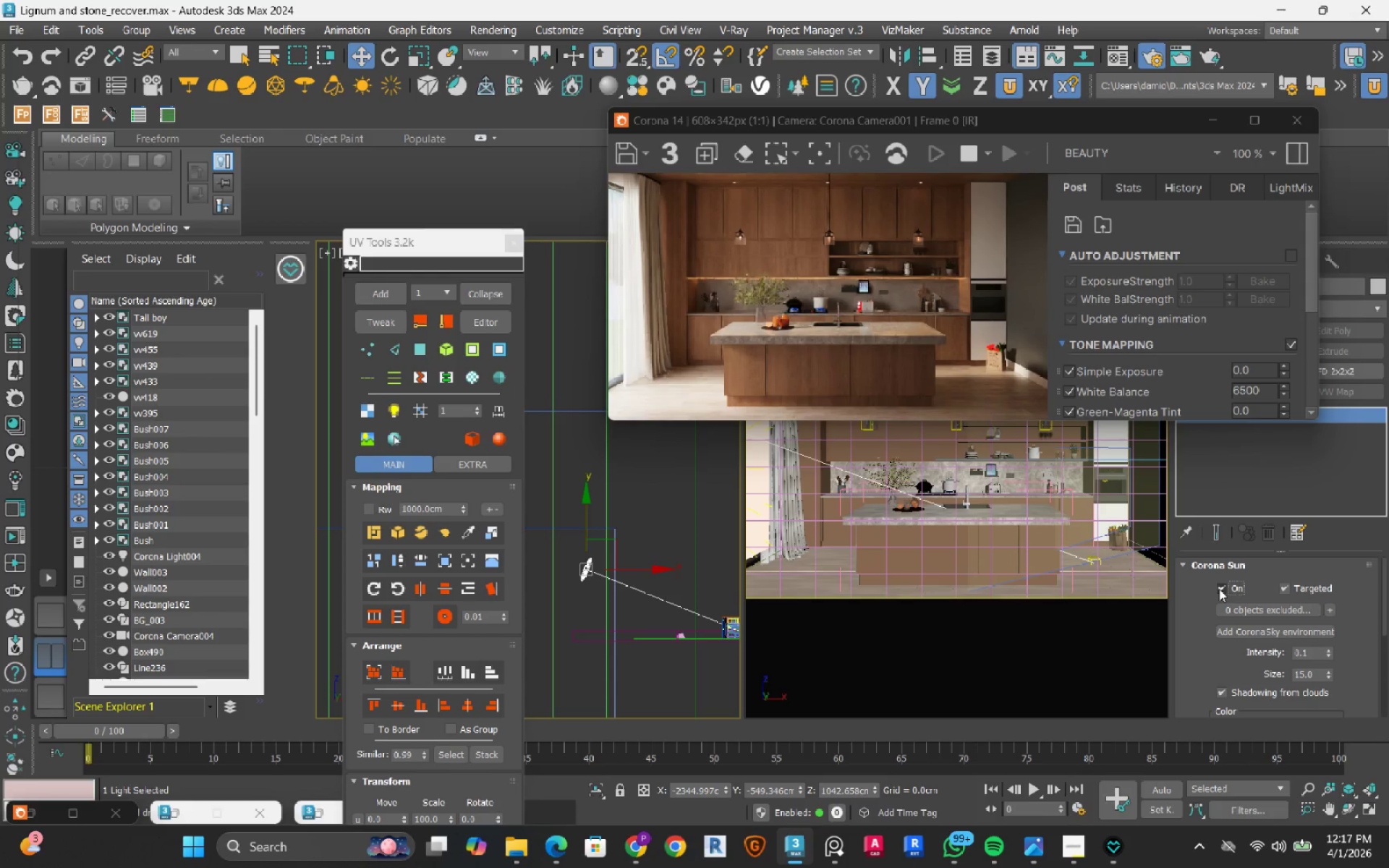 
wait(7.92)
 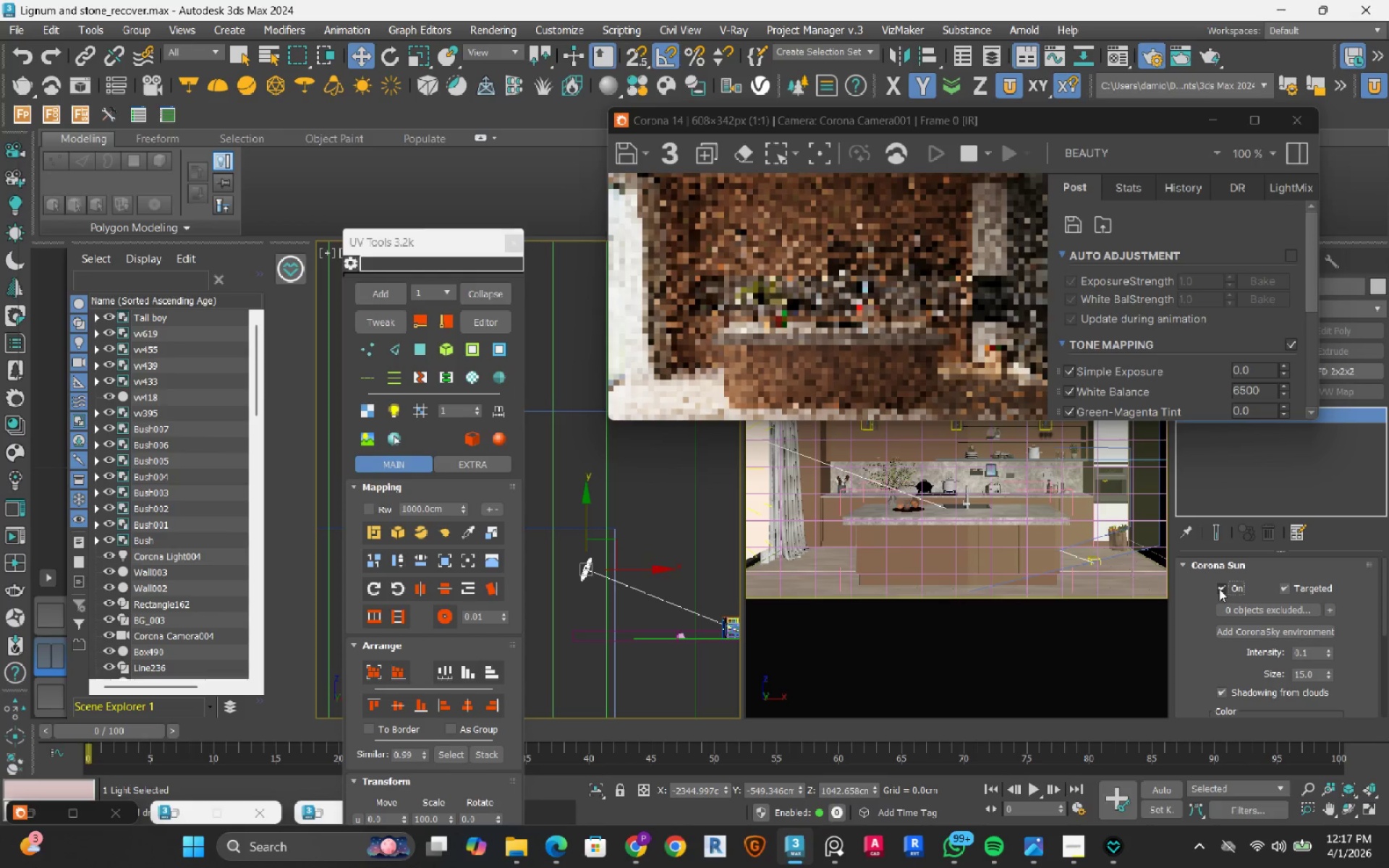 
scroll: coordinate [1192, 683], scroll_direction: down, amount: 4.0
 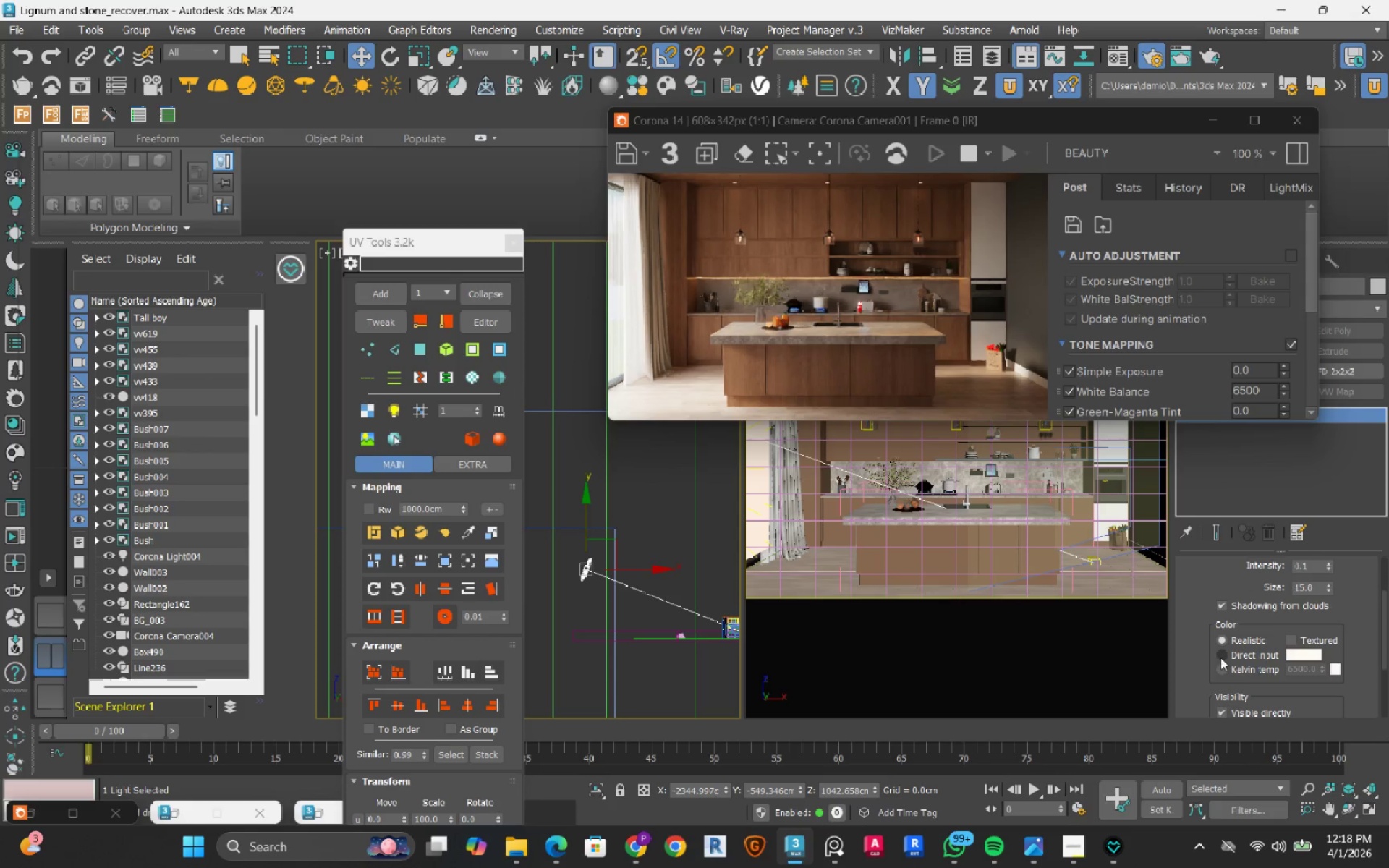 
left_click([1220, 658])
 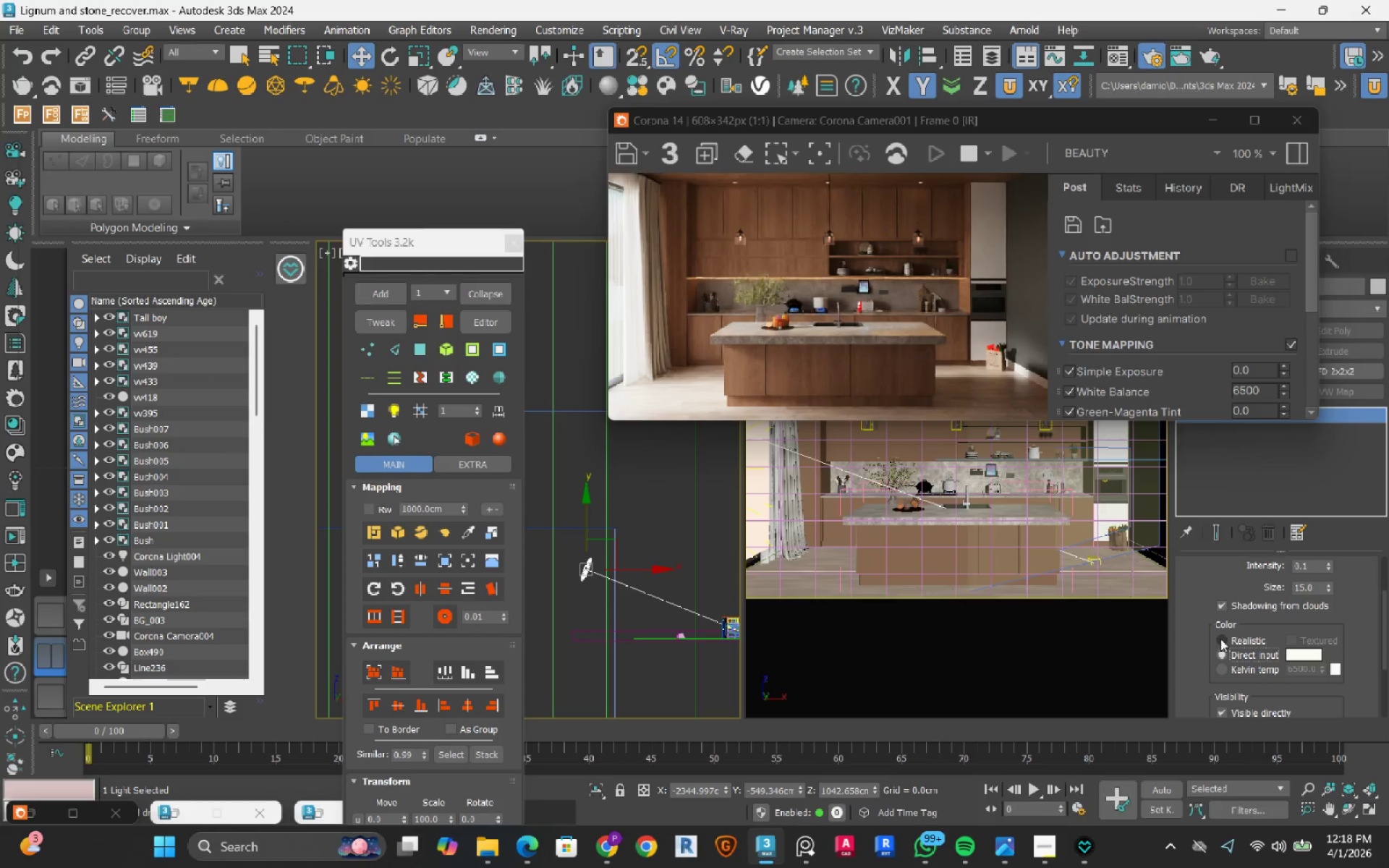 
wait(11.47)
 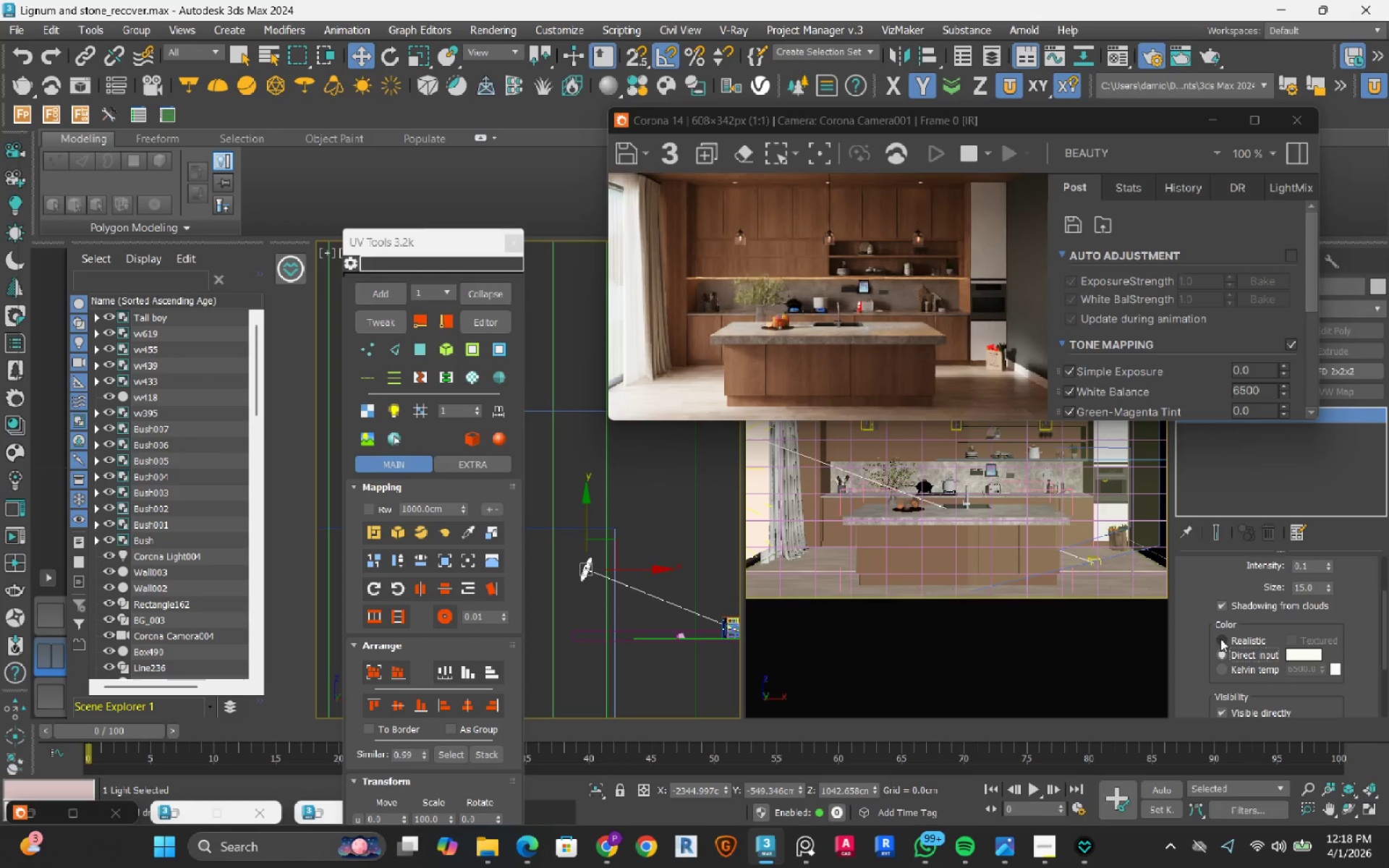 
left_click([1223, 644])
 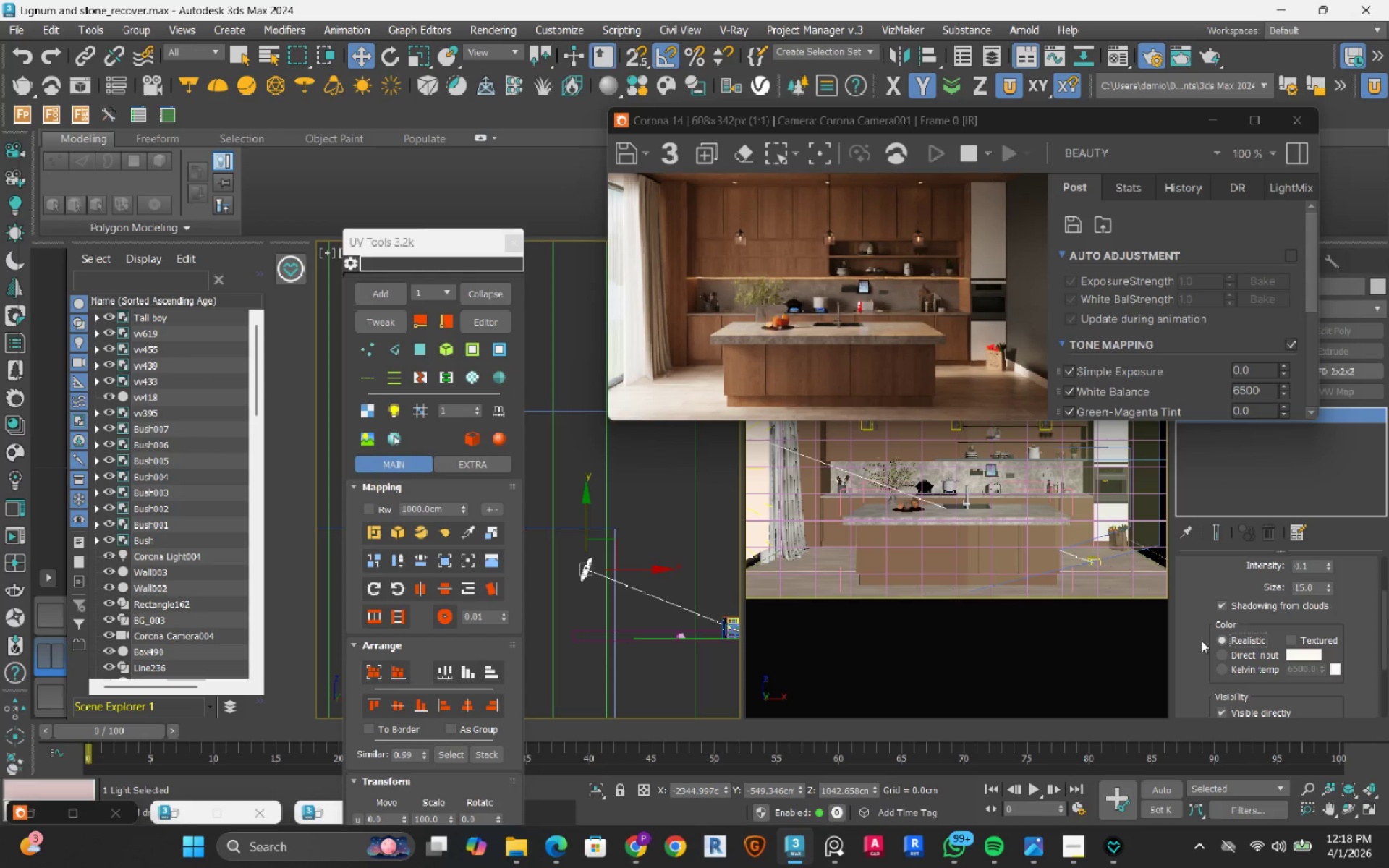 
wait(11.69)
 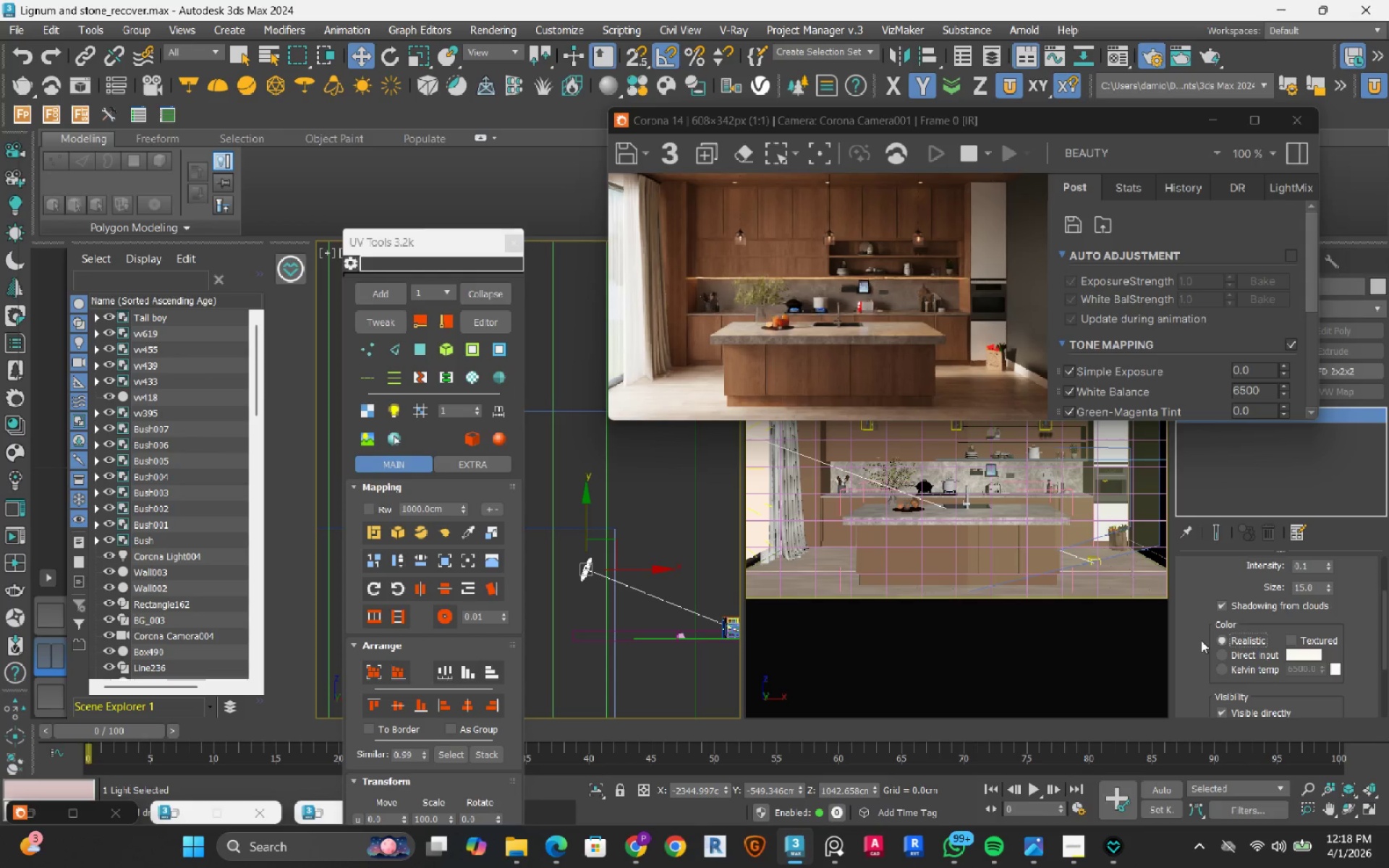 
left_click([1074, 849])